 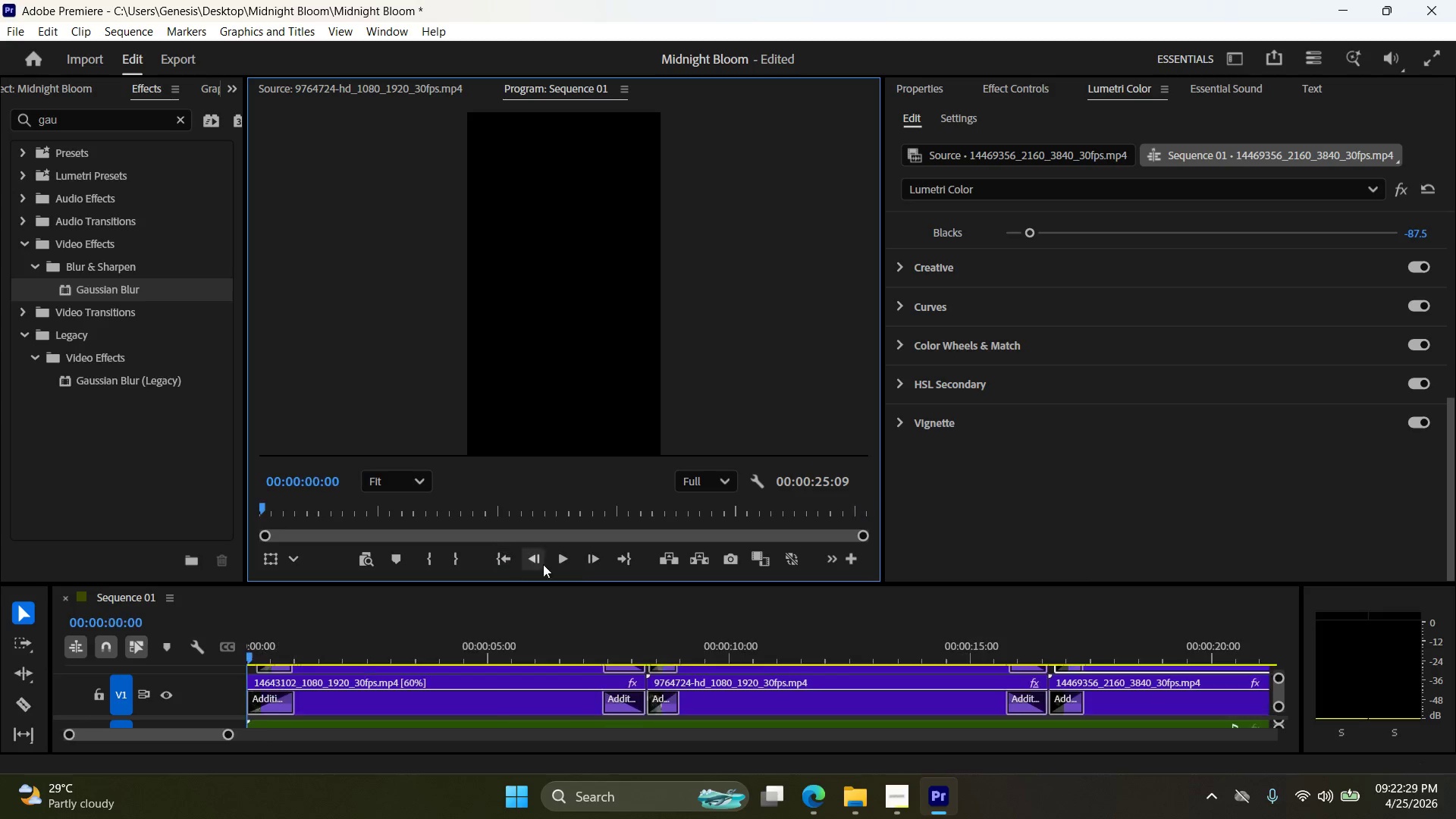 
left_click([562, 560])
 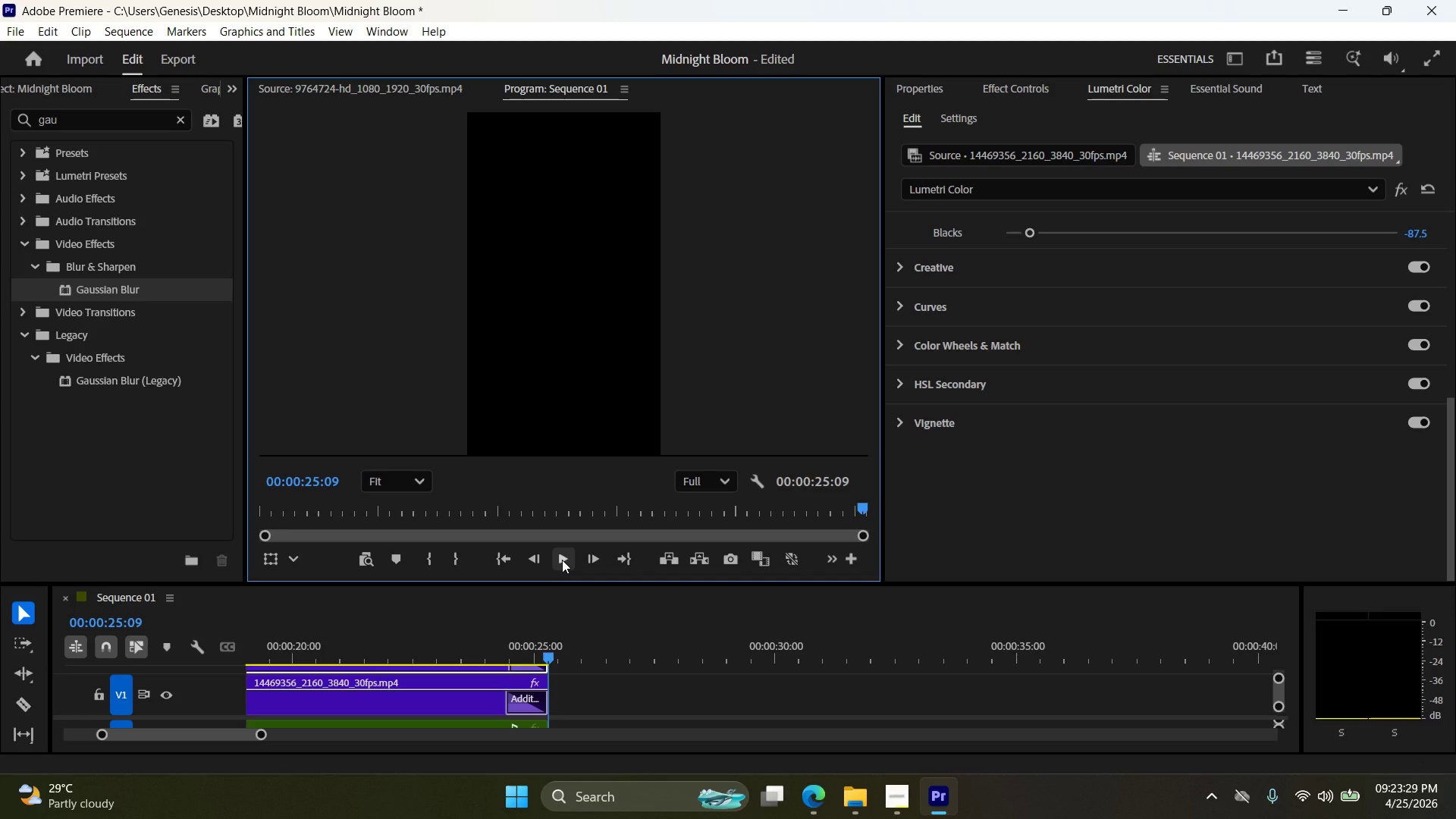 
wait(64.59)
 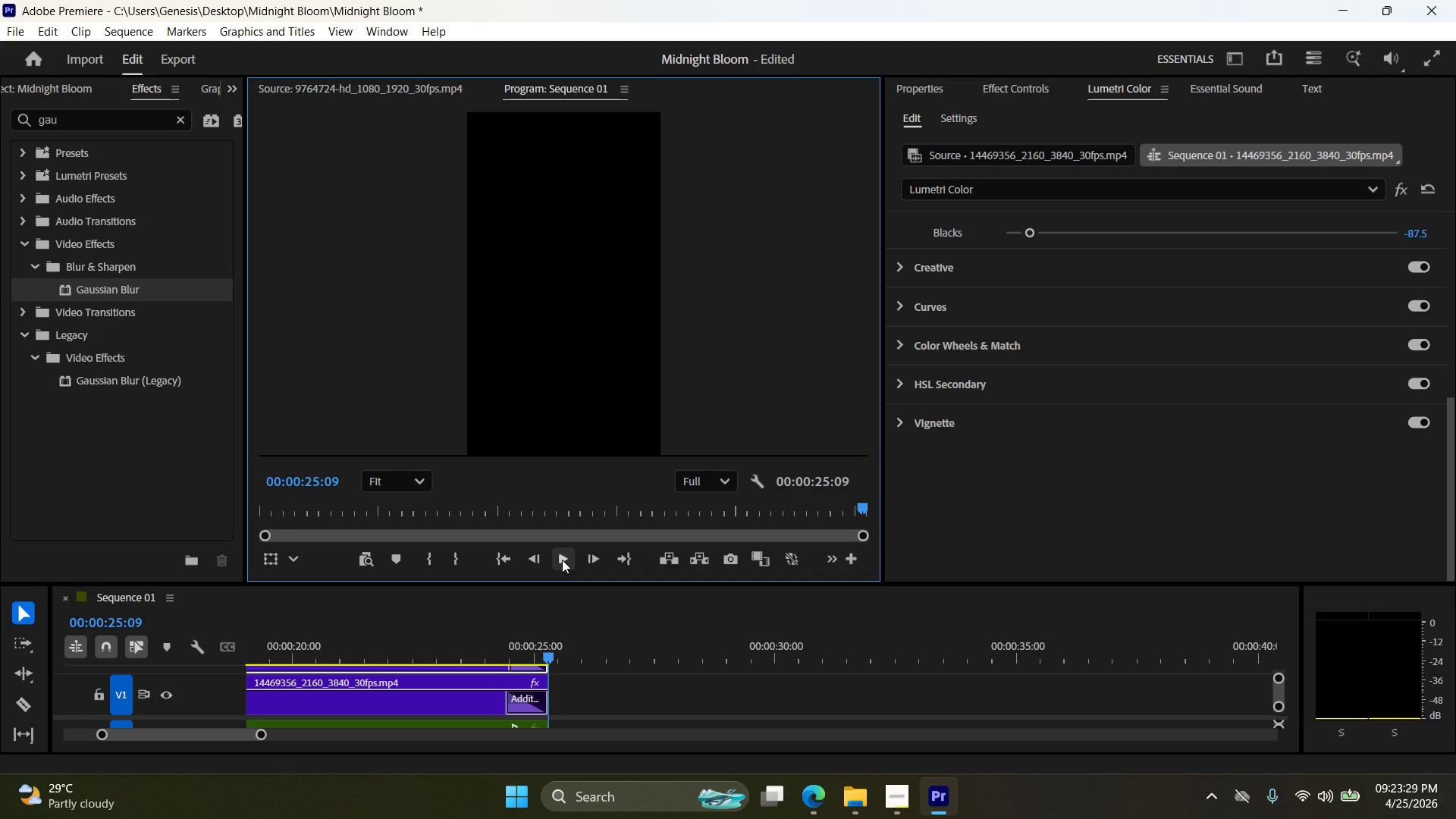 
left_click([564, 559])
 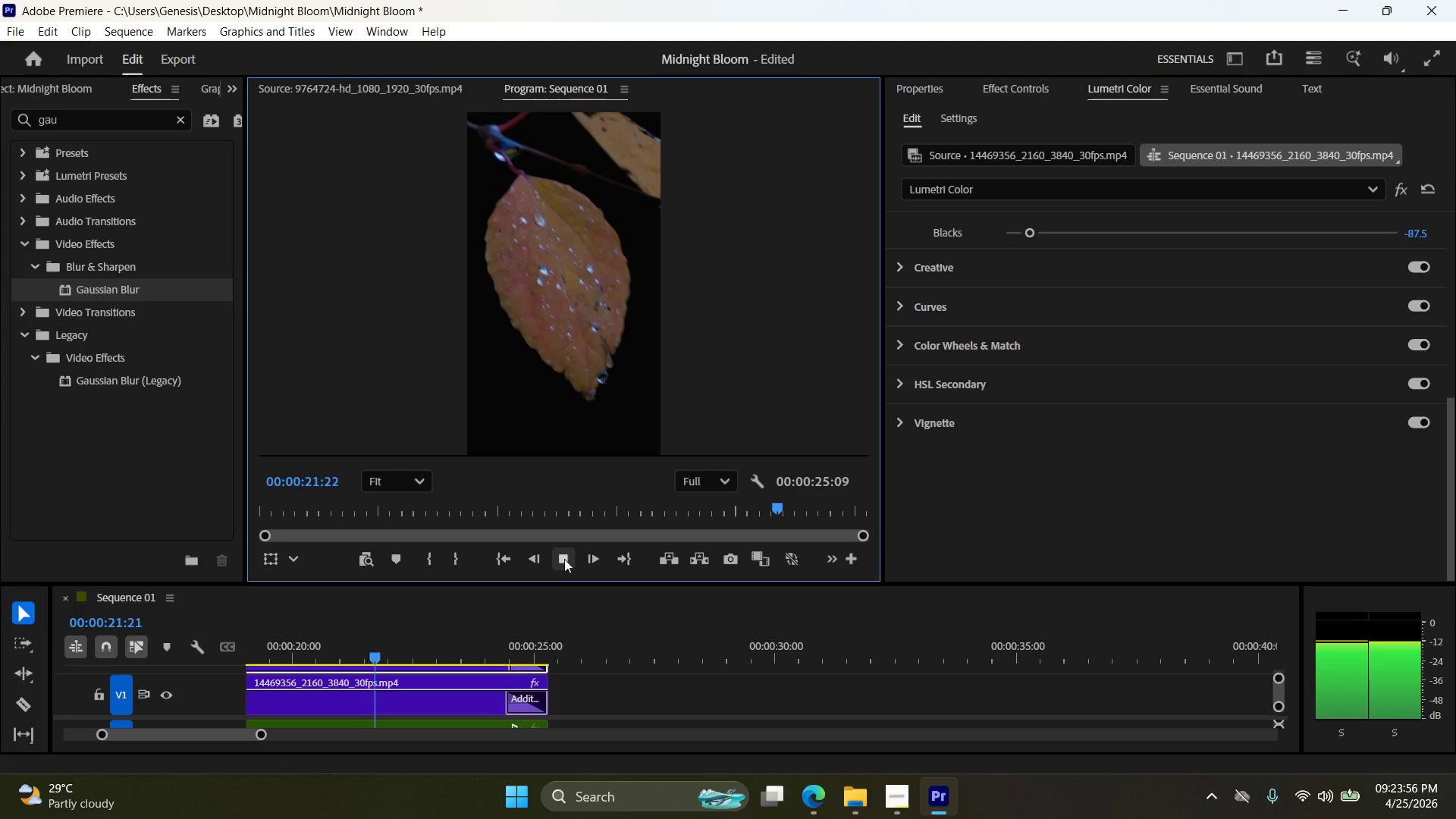 
wait(26.97)
 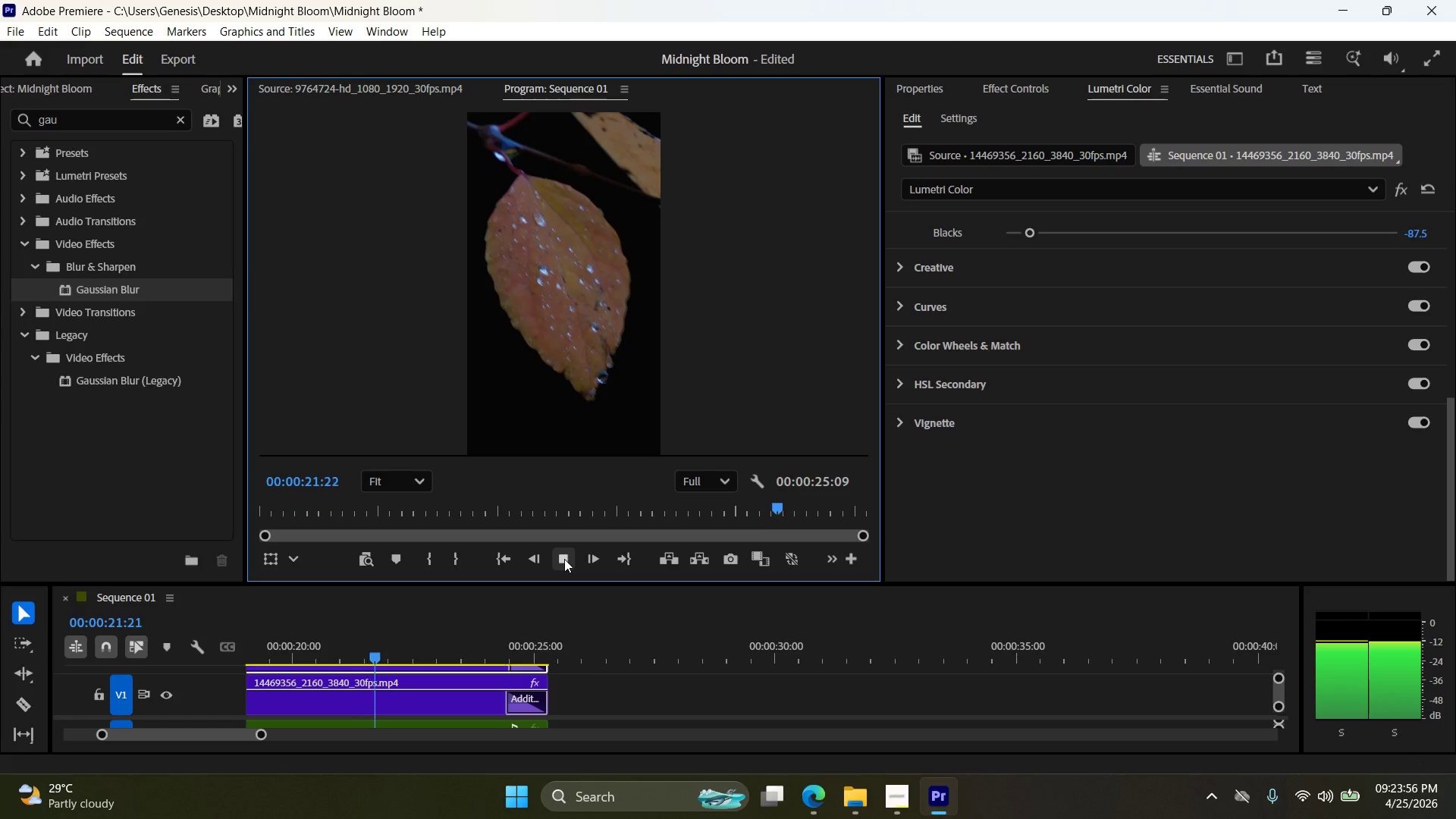 
left_click([511, 560])
 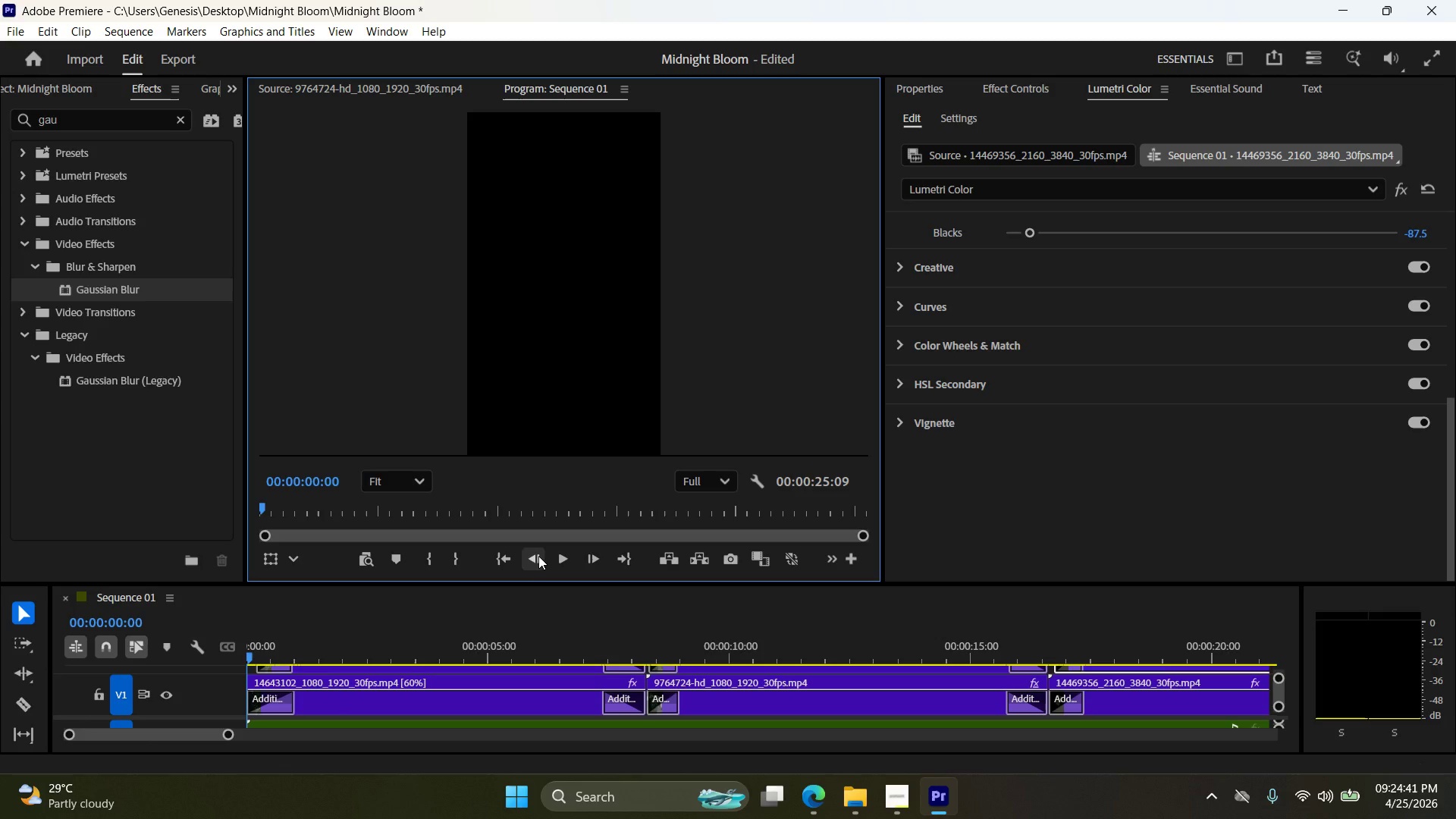 
wait(44.53)
 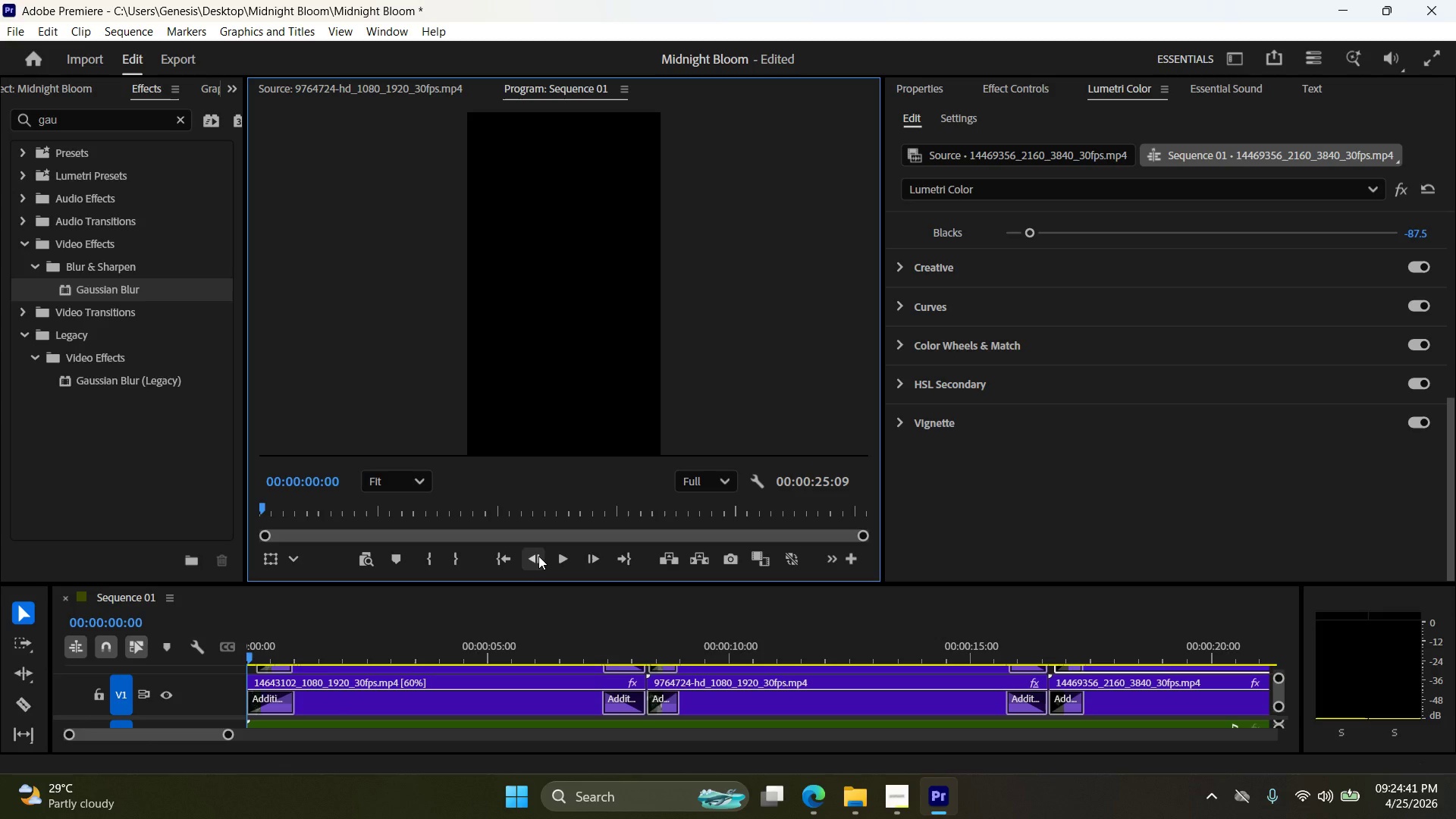 
left_click([503, 562])
 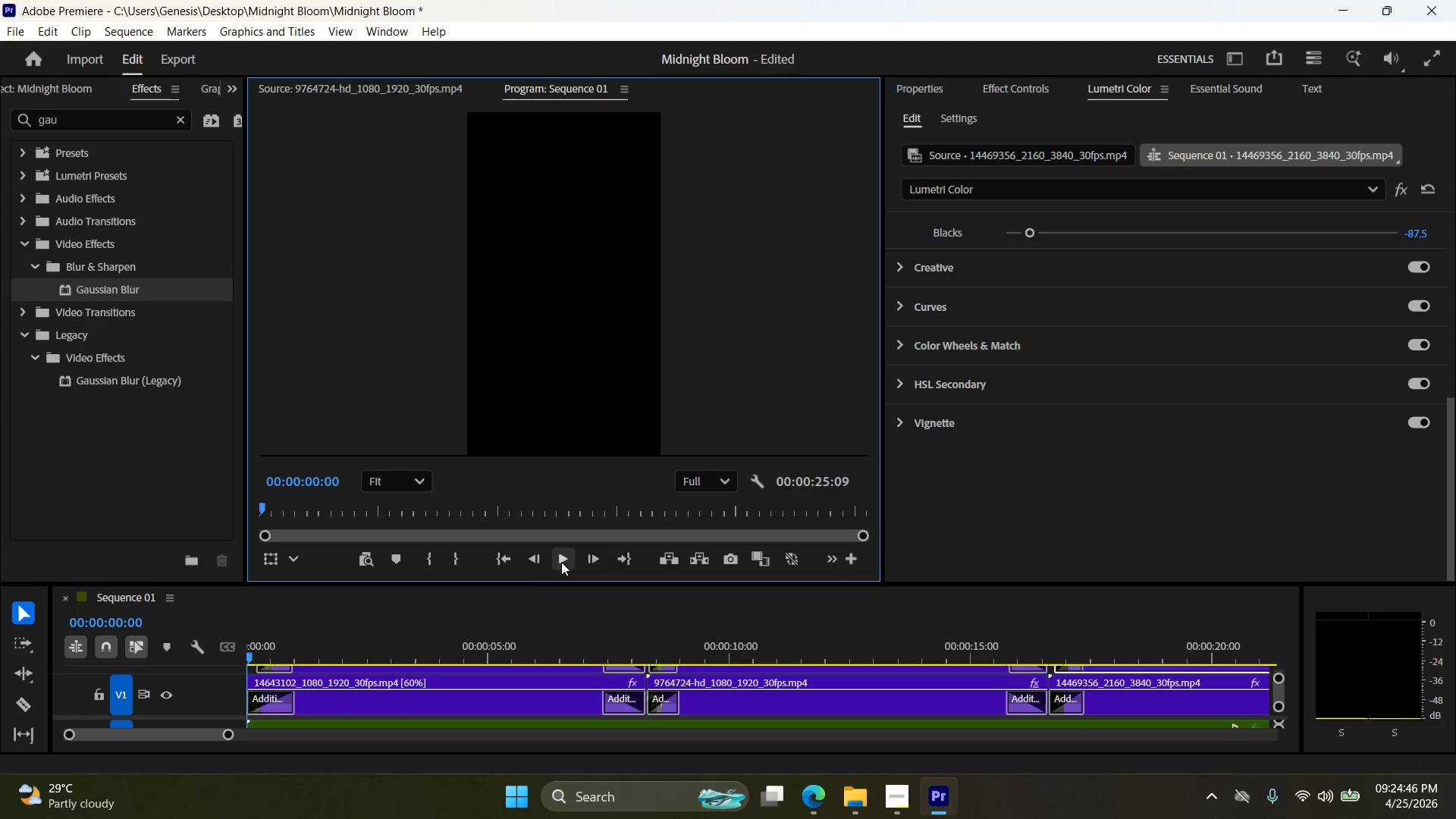 
left_click([561, 562])
 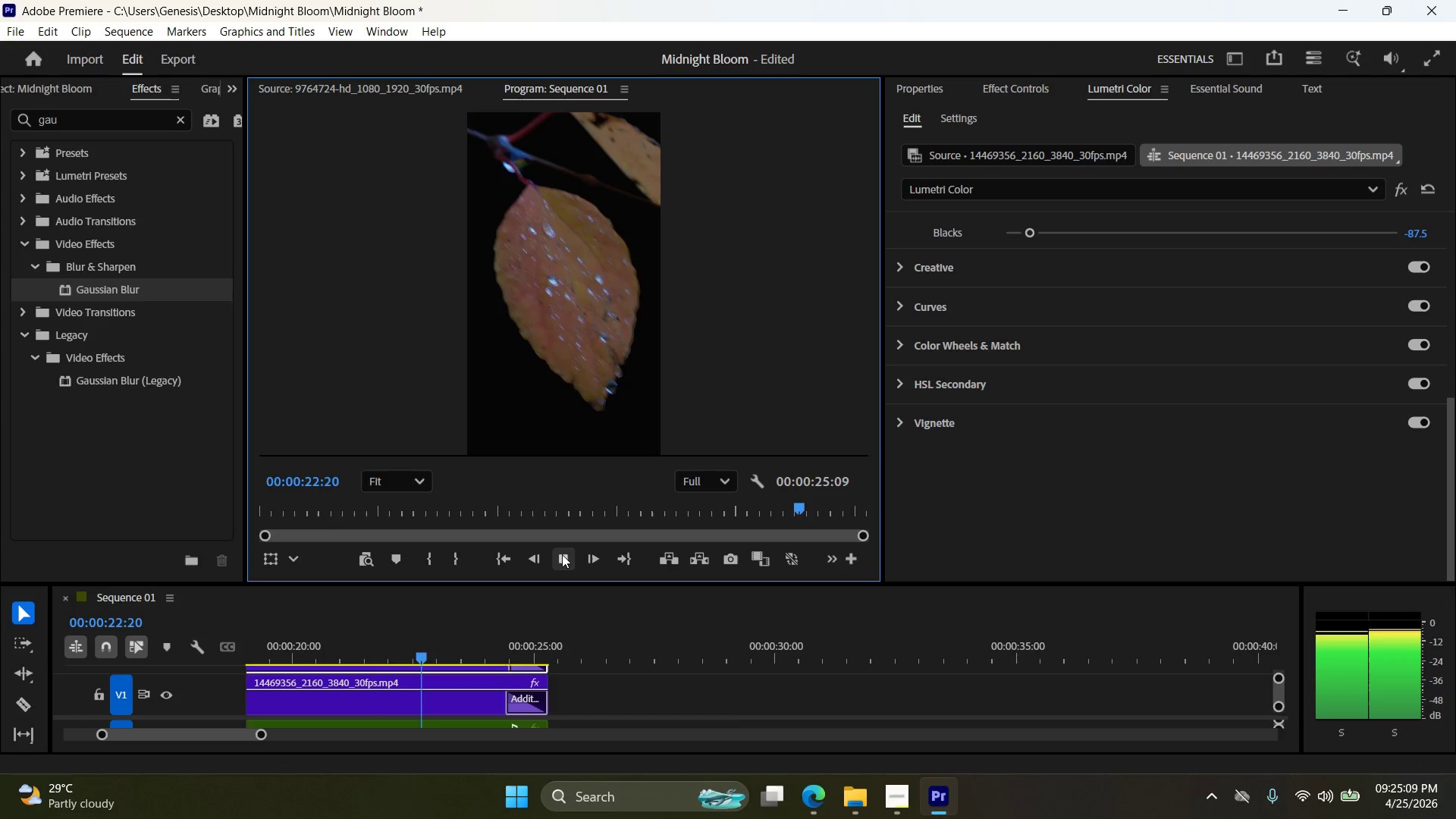 
wait(28.09)
 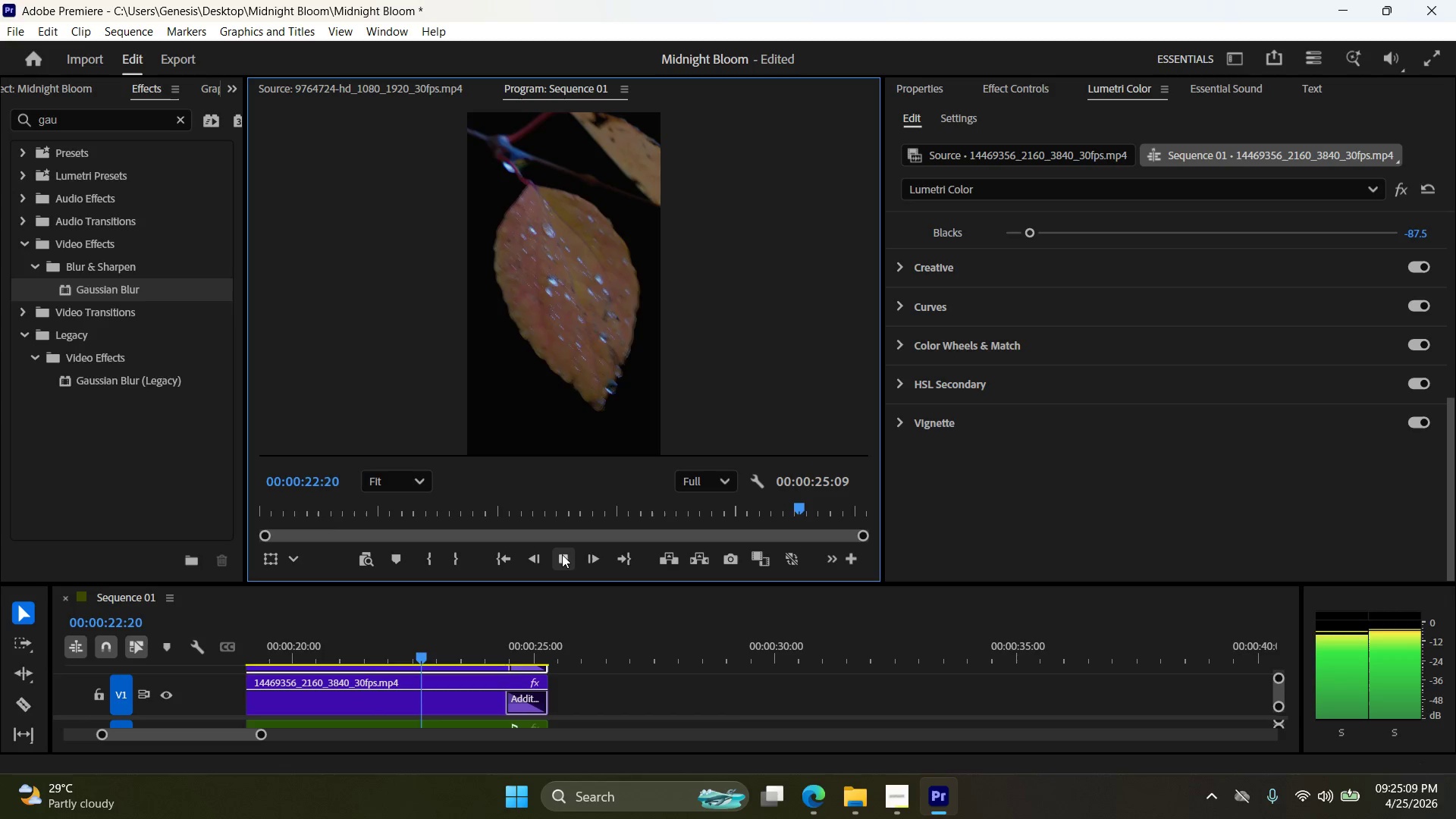 
left_click_drag(start_coordinate=[585, 585], to_coordinate=[589, 336])
 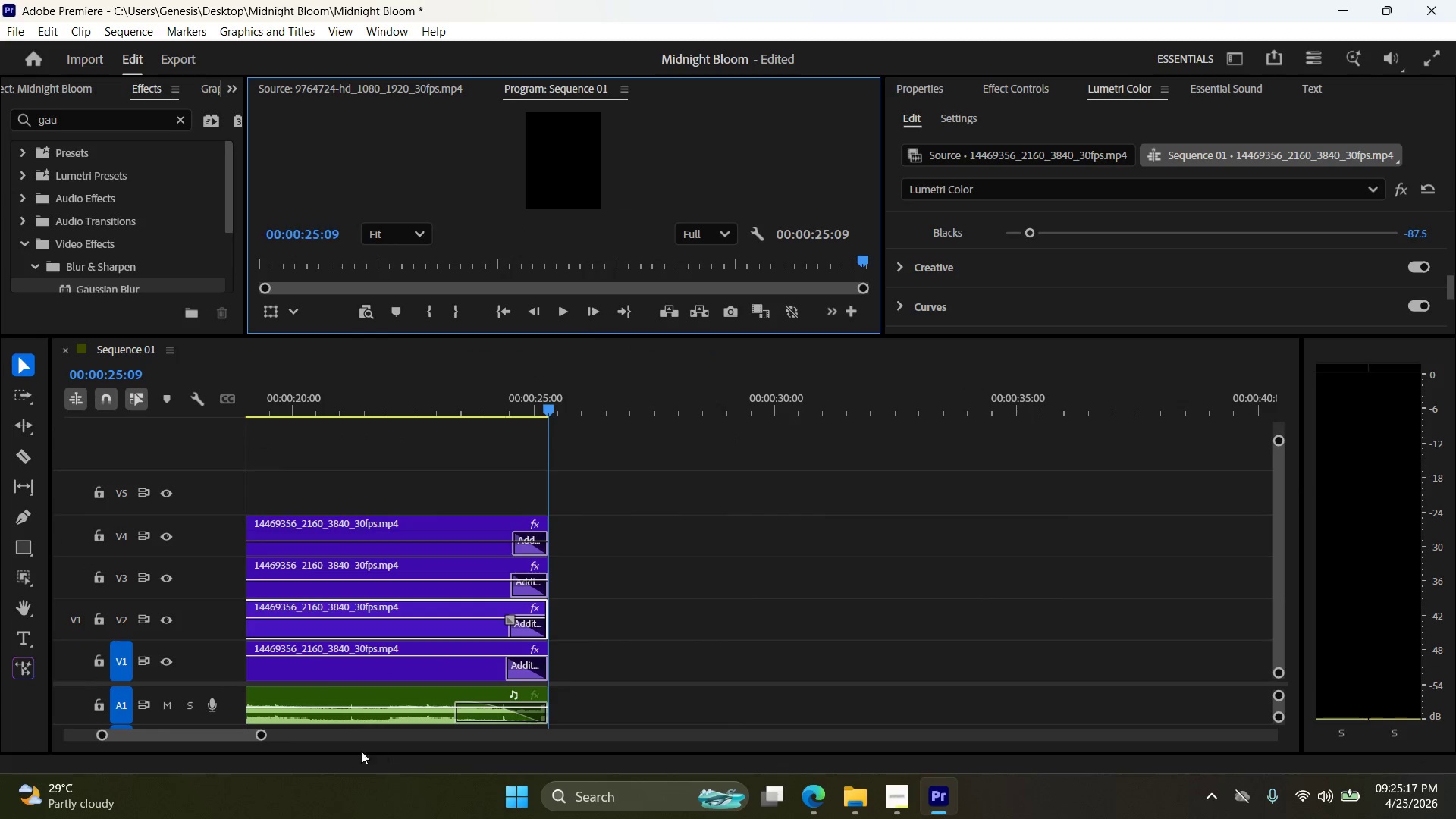 
left_click_drag(start_coordinate=[228, 731], to_coordinate=[146, 730])
 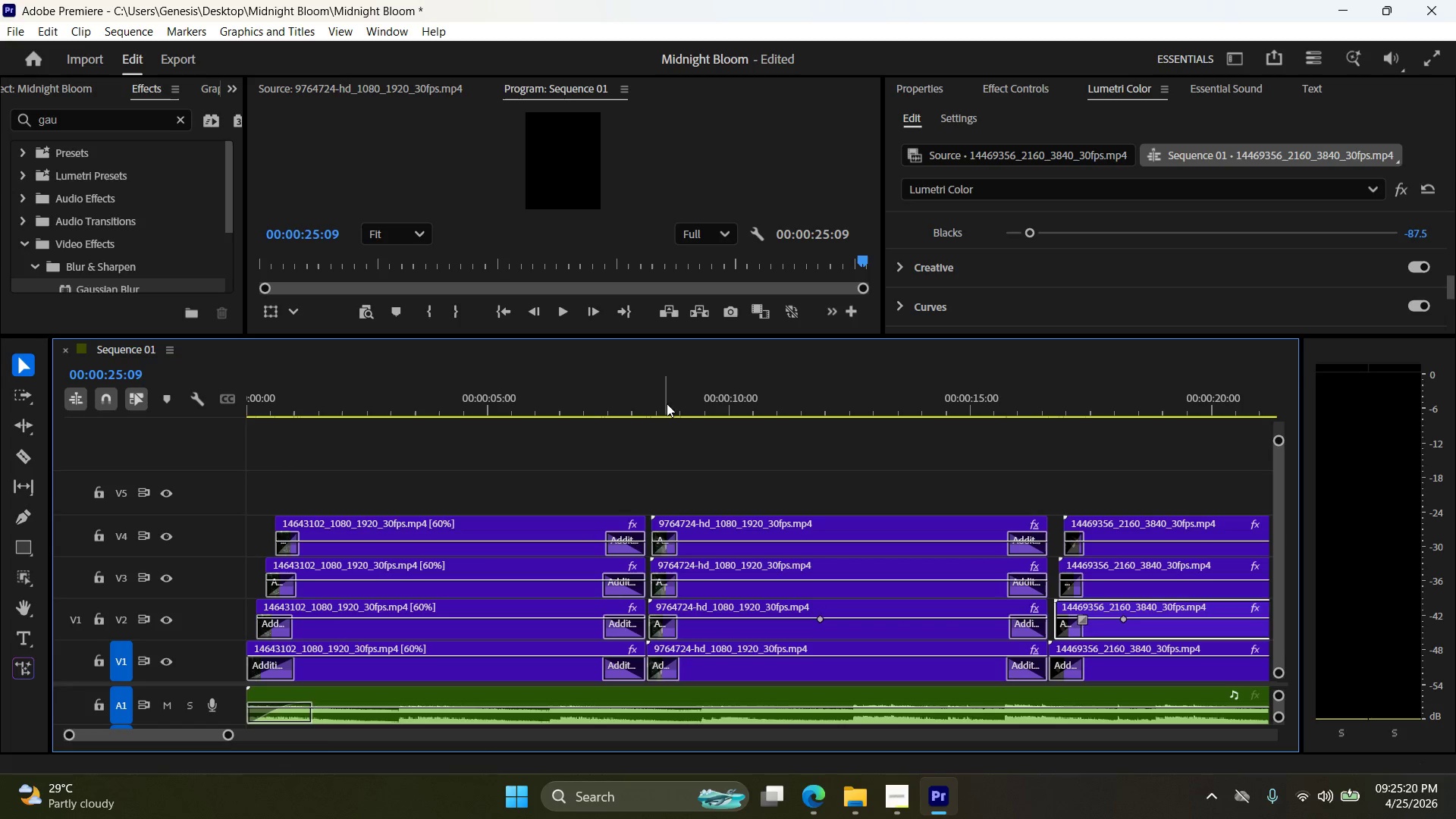 
left_click([898, 797])